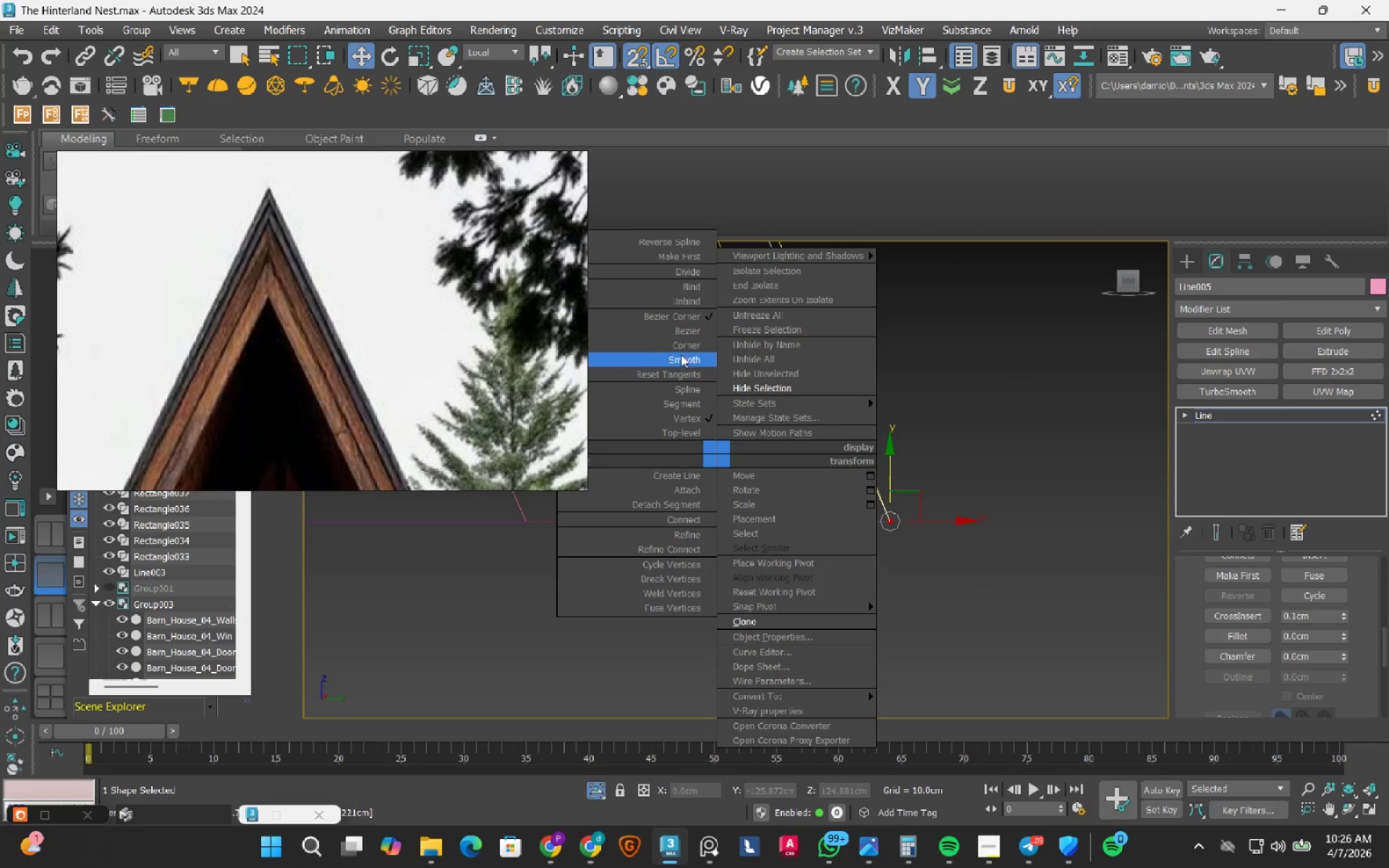 
left_click([684, 346])
 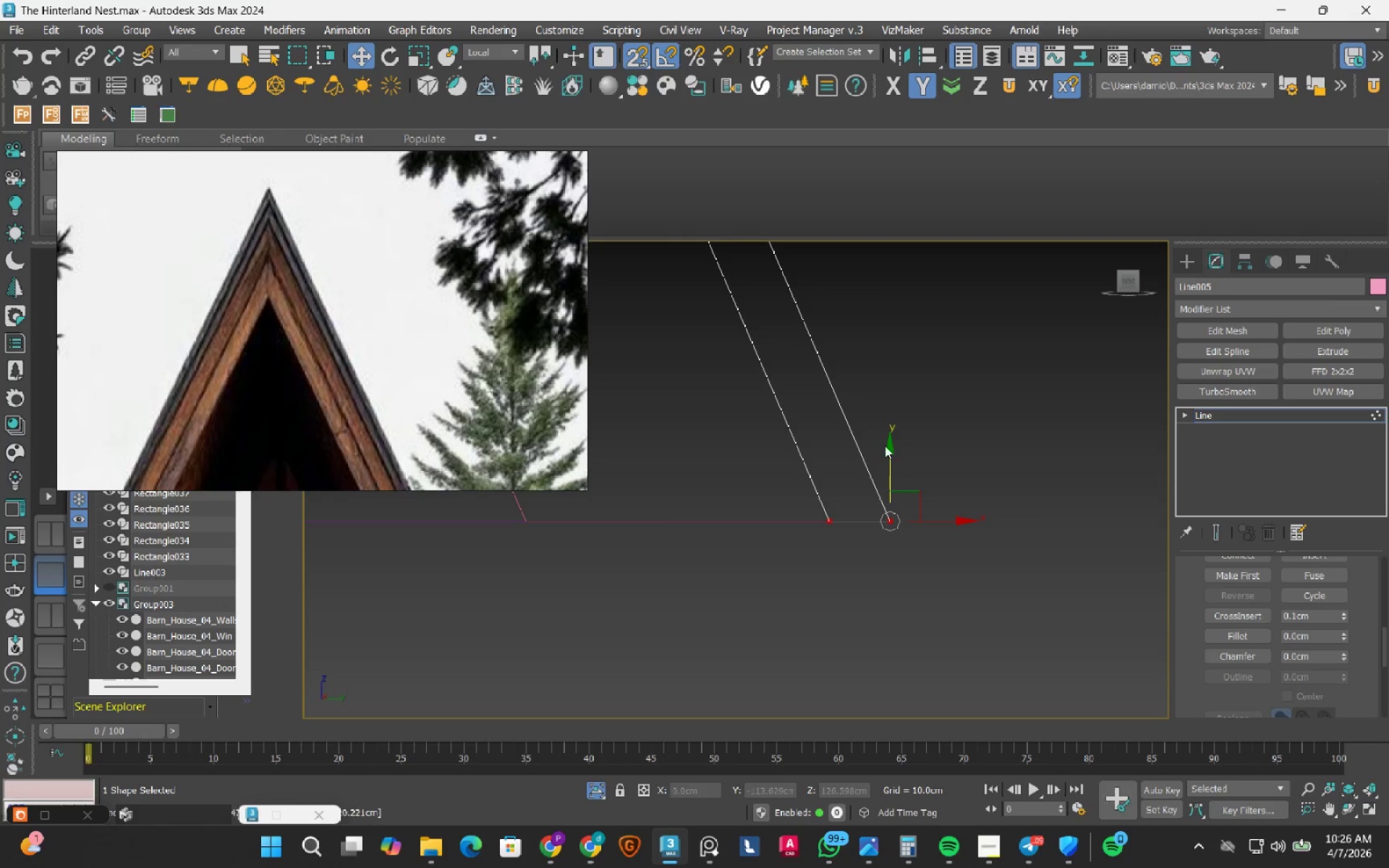 
scroll: coordinate [906, 538], scroll_direction: down, amount: 9.0
 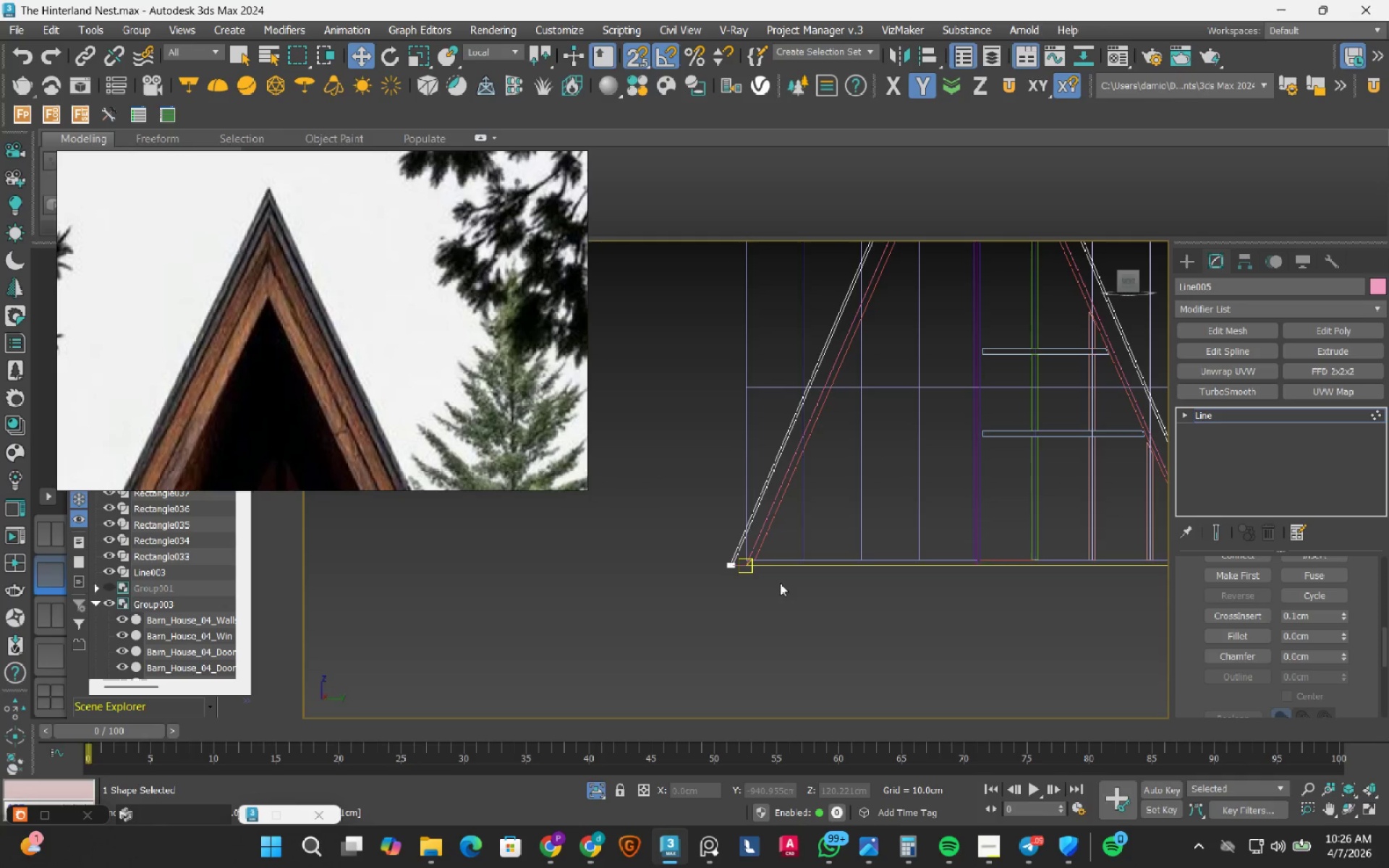 
left_click_drag(start_coordinate=[777, 583], to_coordinate=[602, 501])
 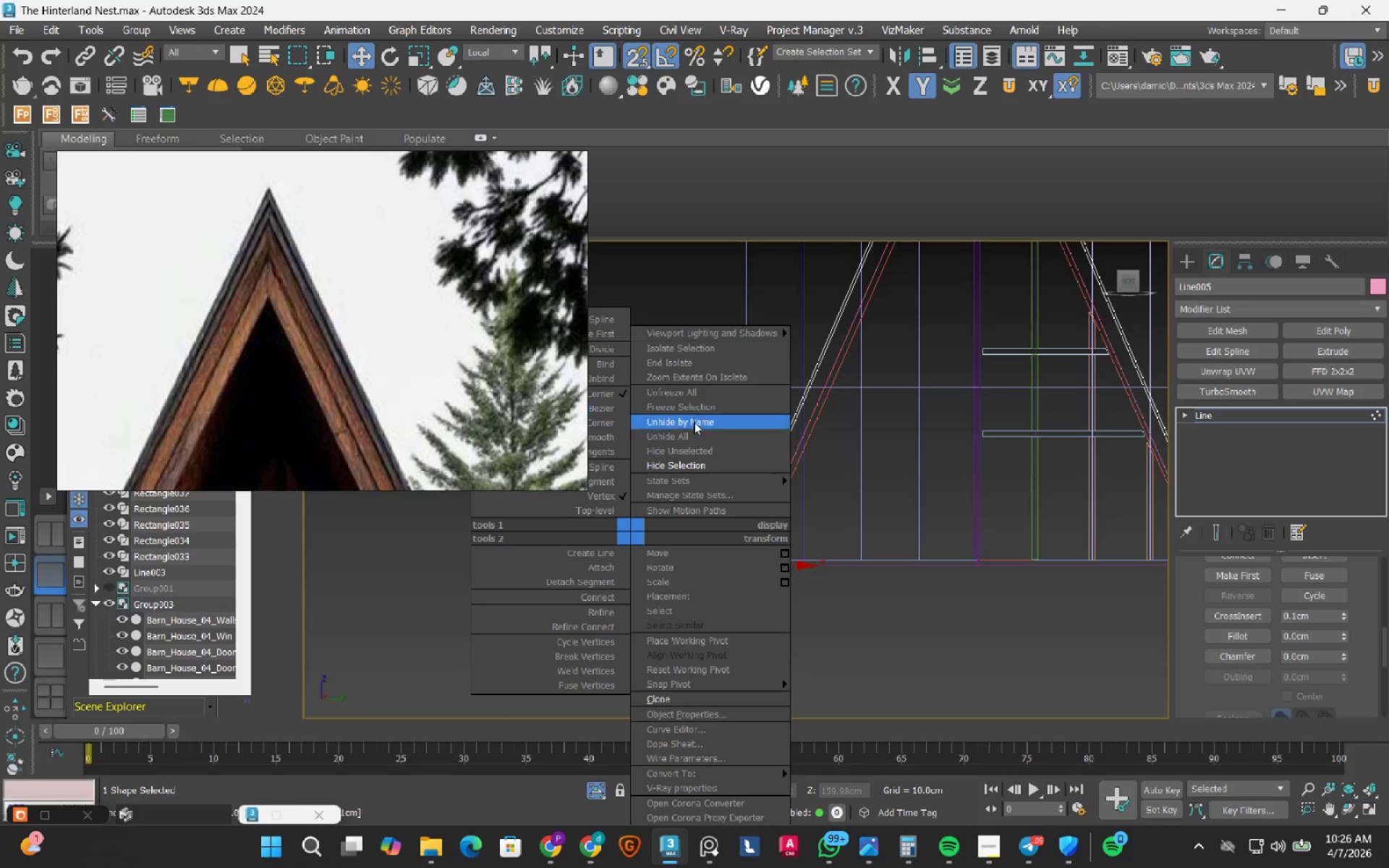 
left_click_drag(start_coordinate=[892, 635], to_coordinate=[892, 640])
 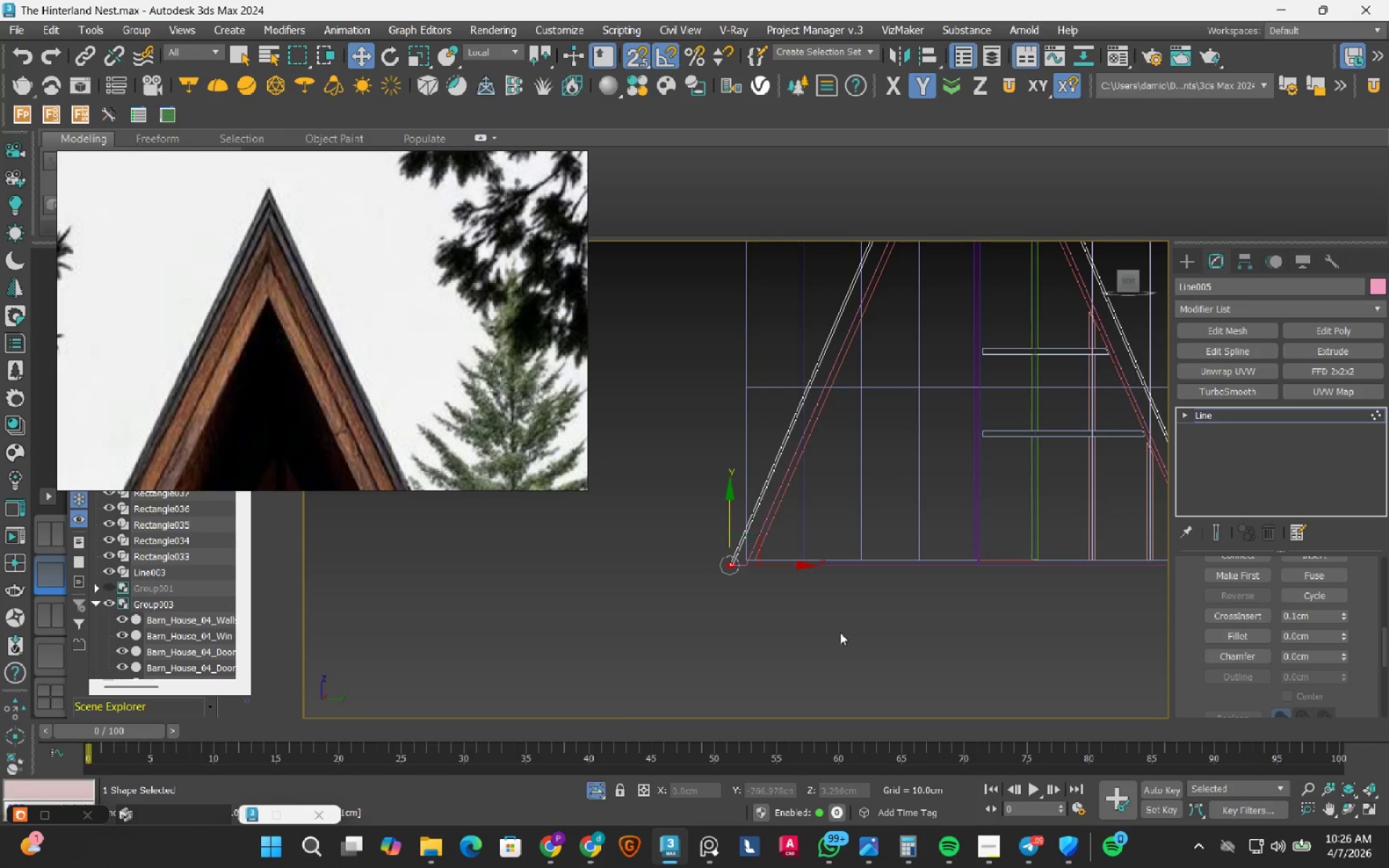 
scroll: coordinate [836, 631], scroll_direction: down, amount: 3.0
 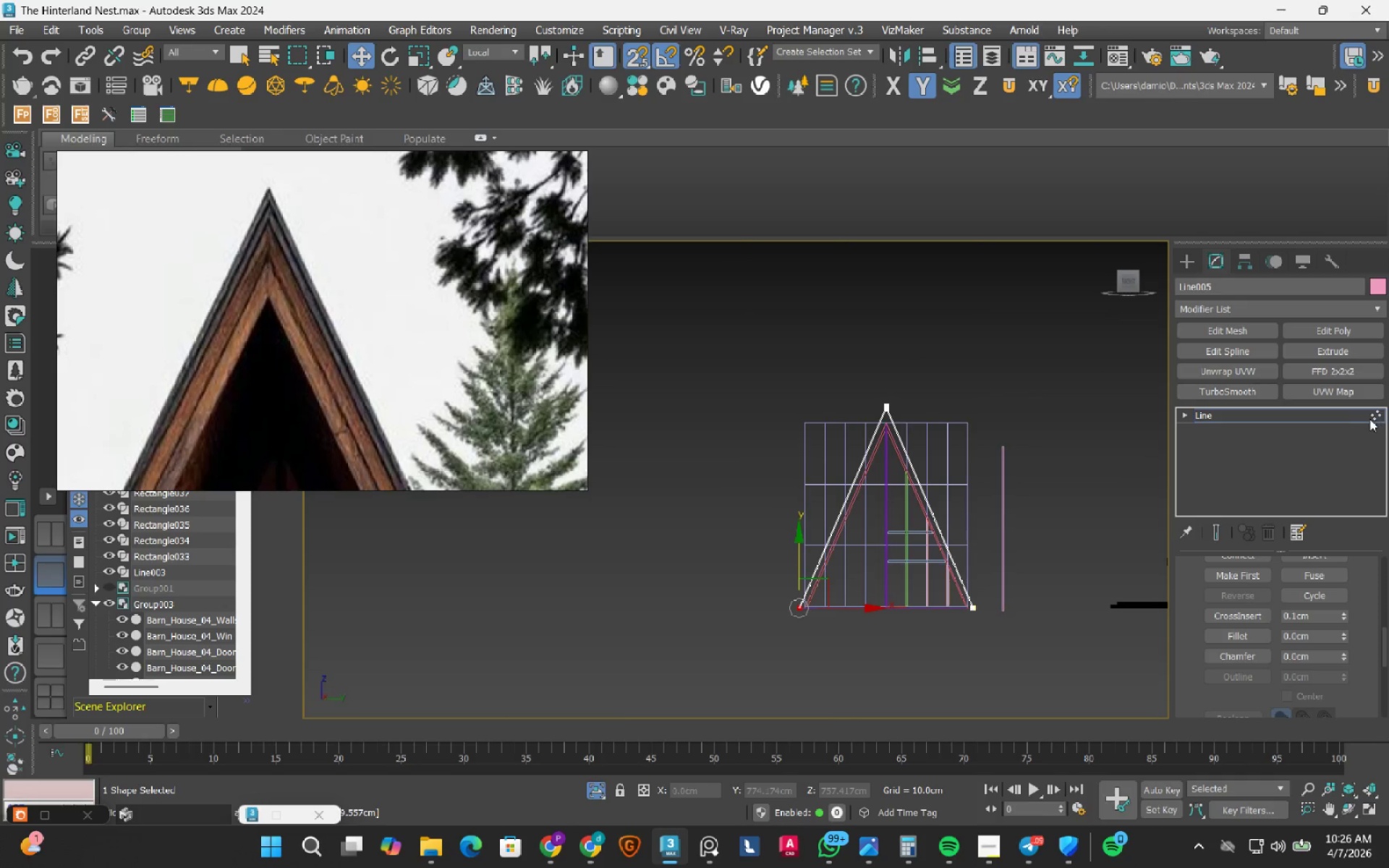 
left_click([1374, 416])
 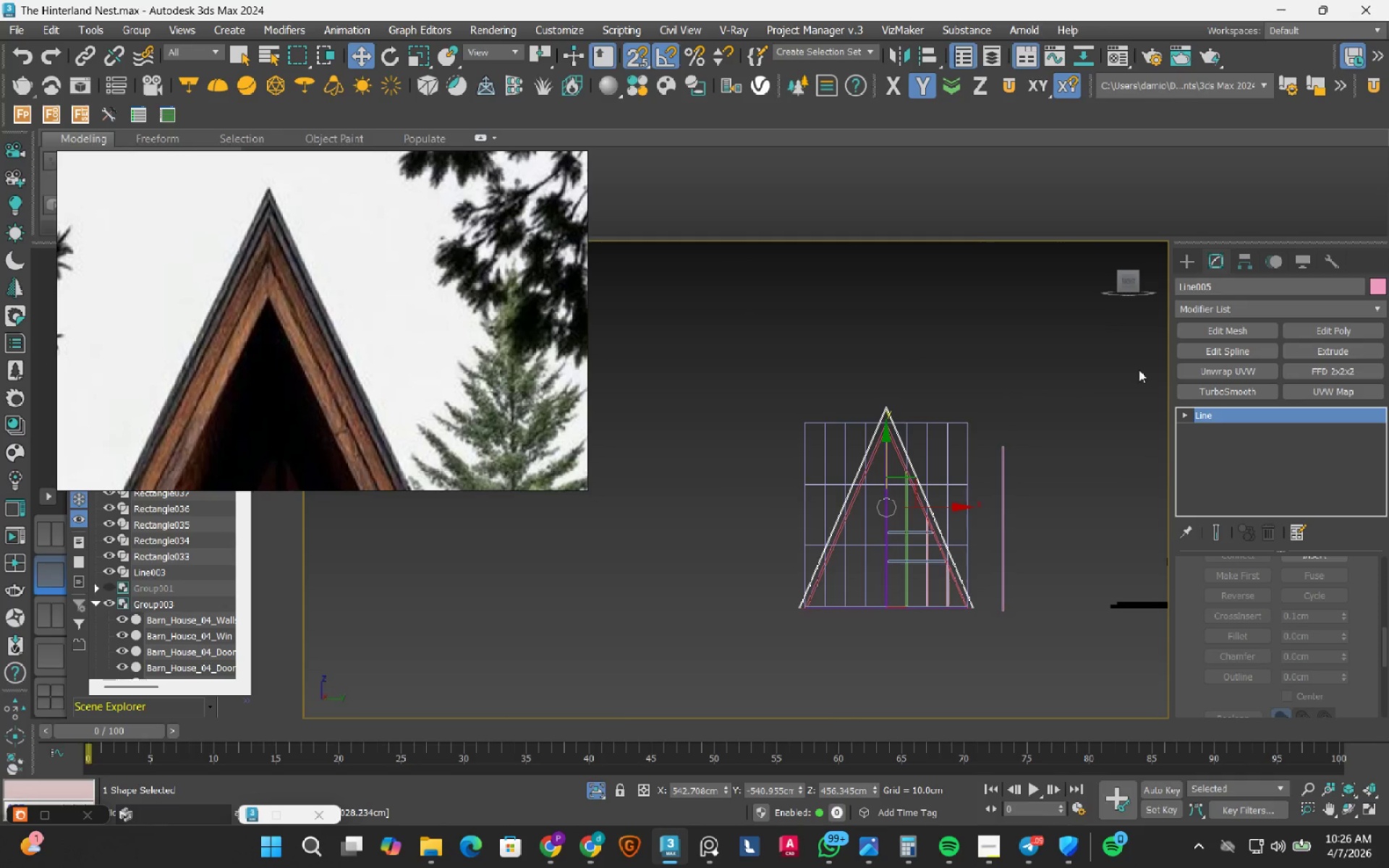 
left_click([1184, 258])
 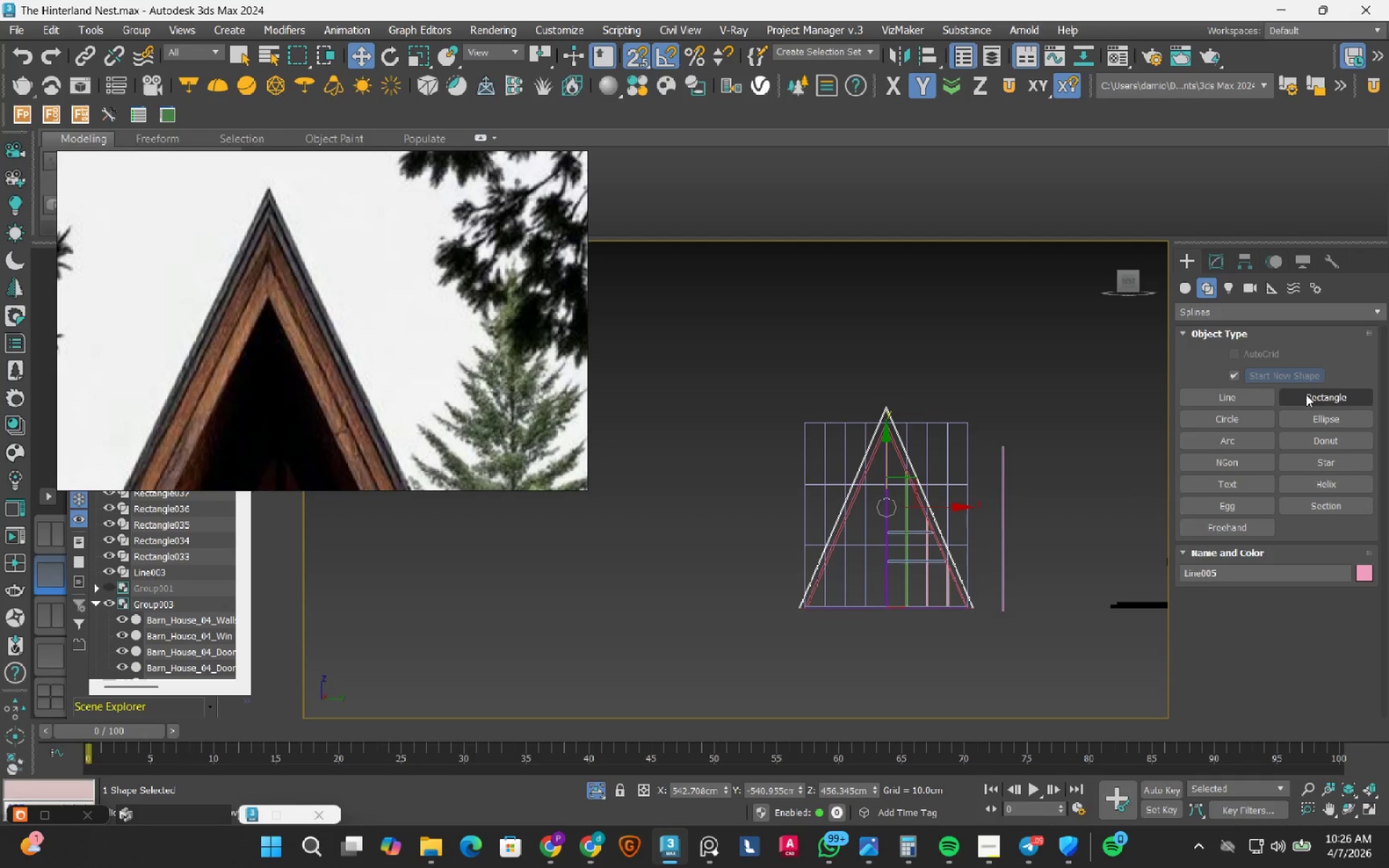 
left_click([1246, 394])
 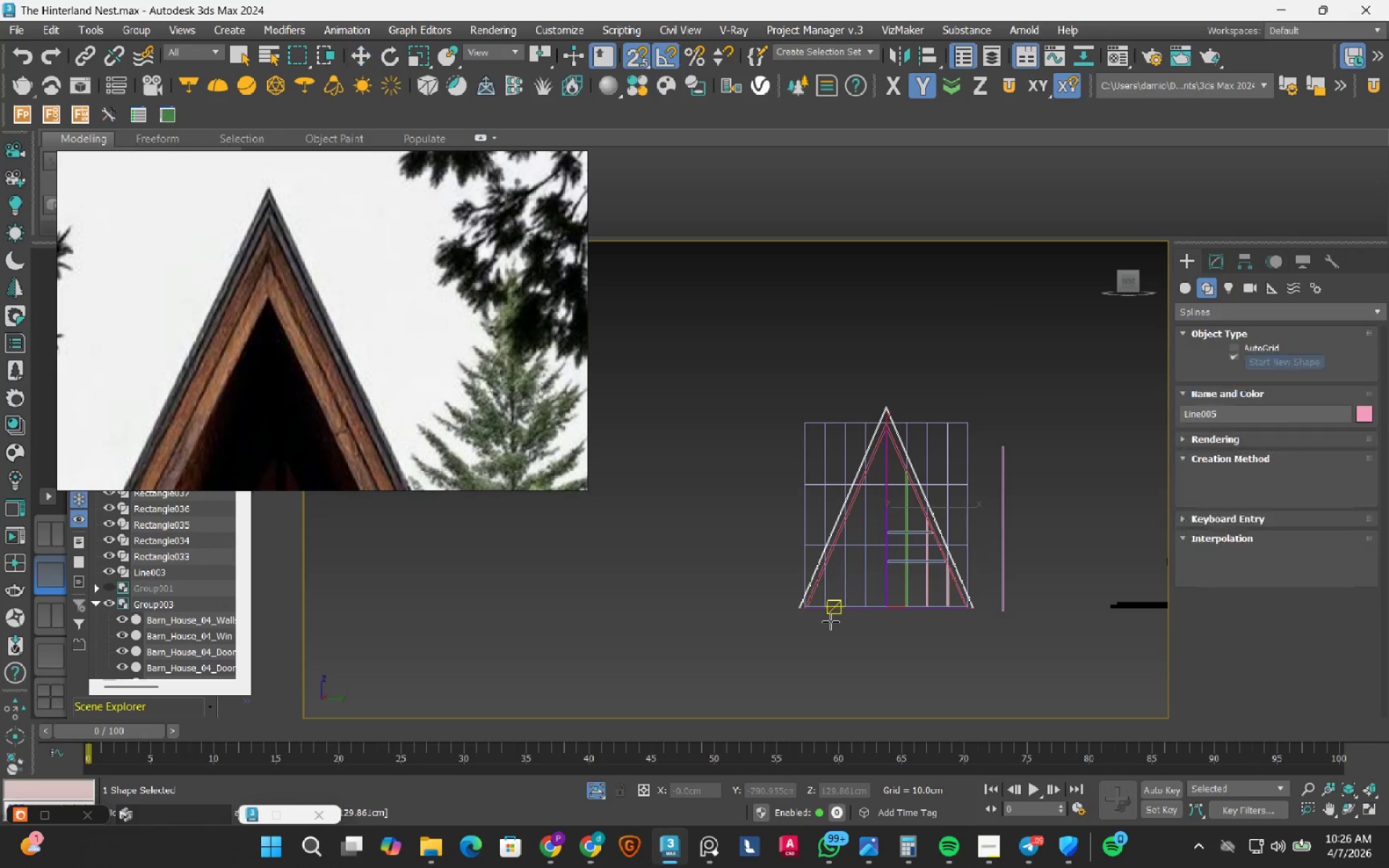 
scroll: coordinate [830, 621], scroll_direction: up, amount: 4.0
 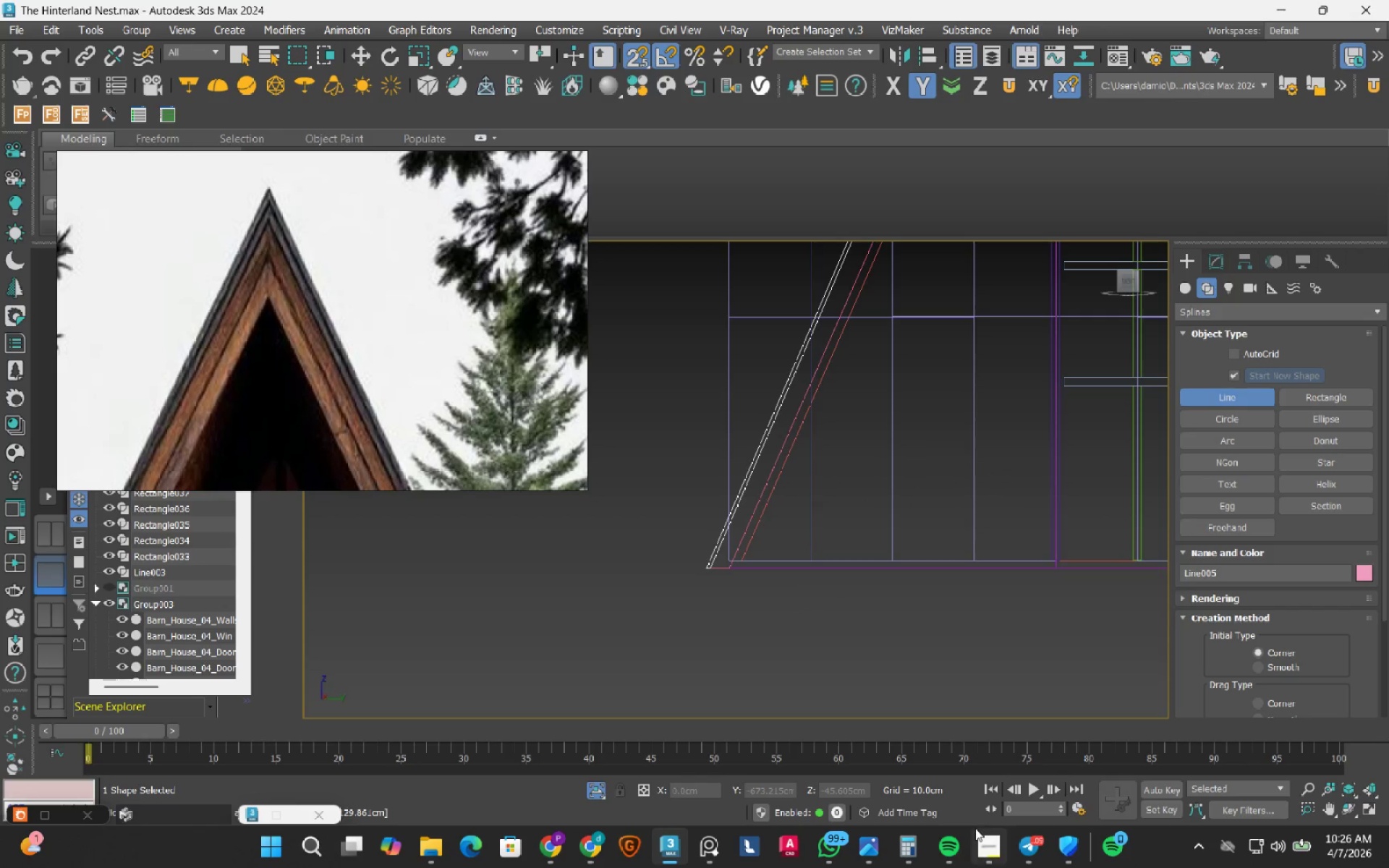 
left_click([982, 841])